 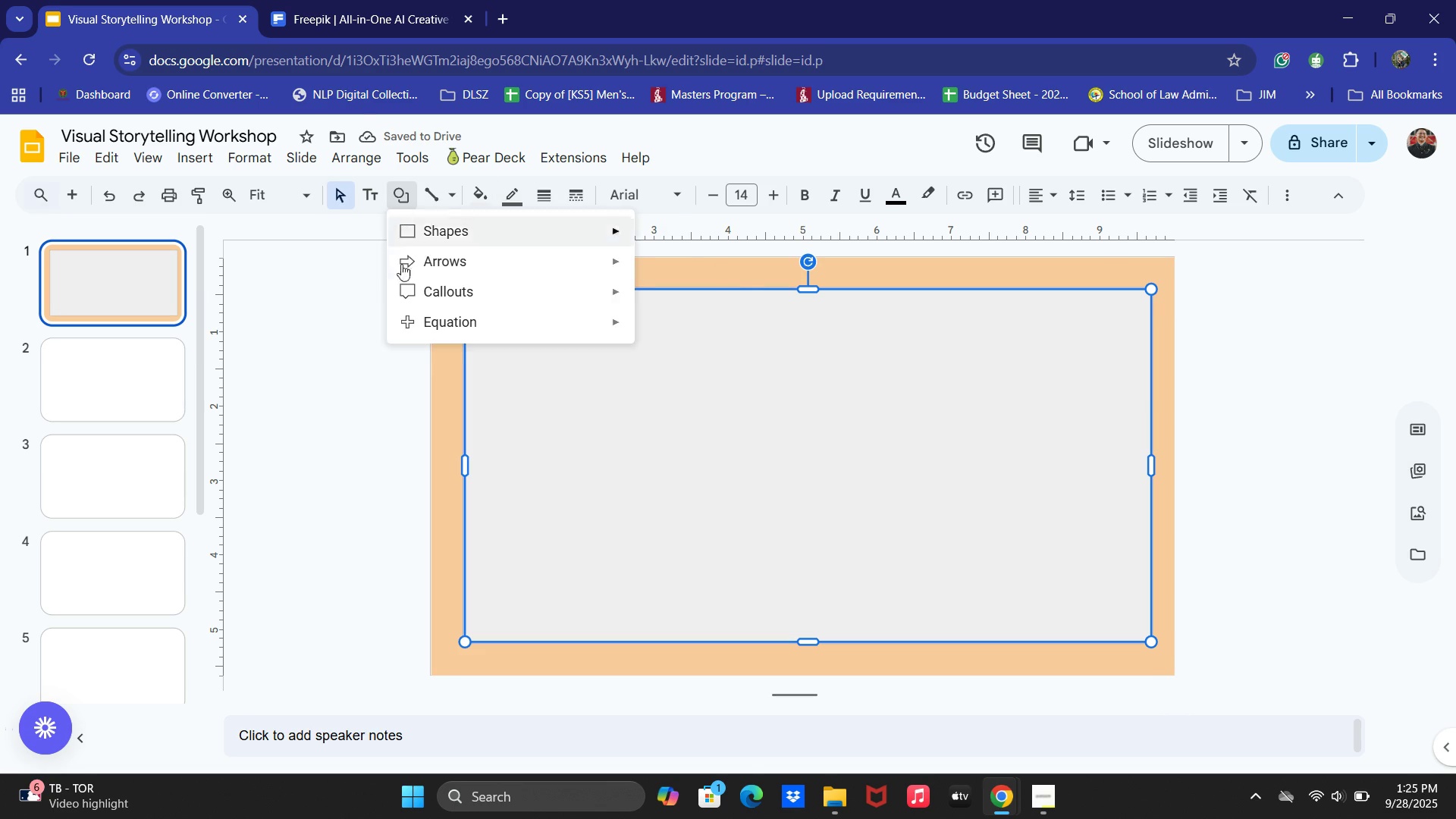 
left_click([423, 199])
 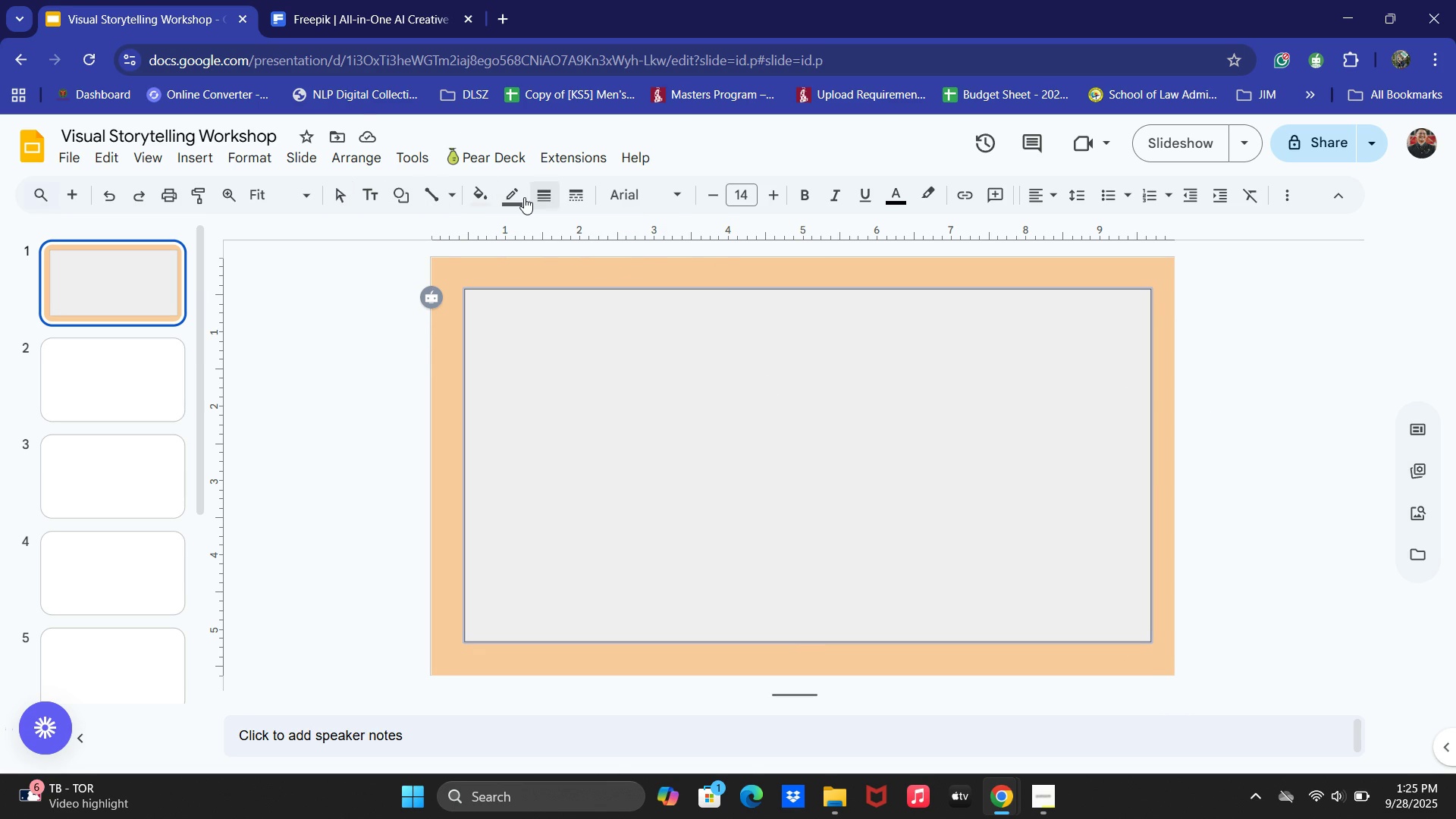 
left_click([524, 197])
 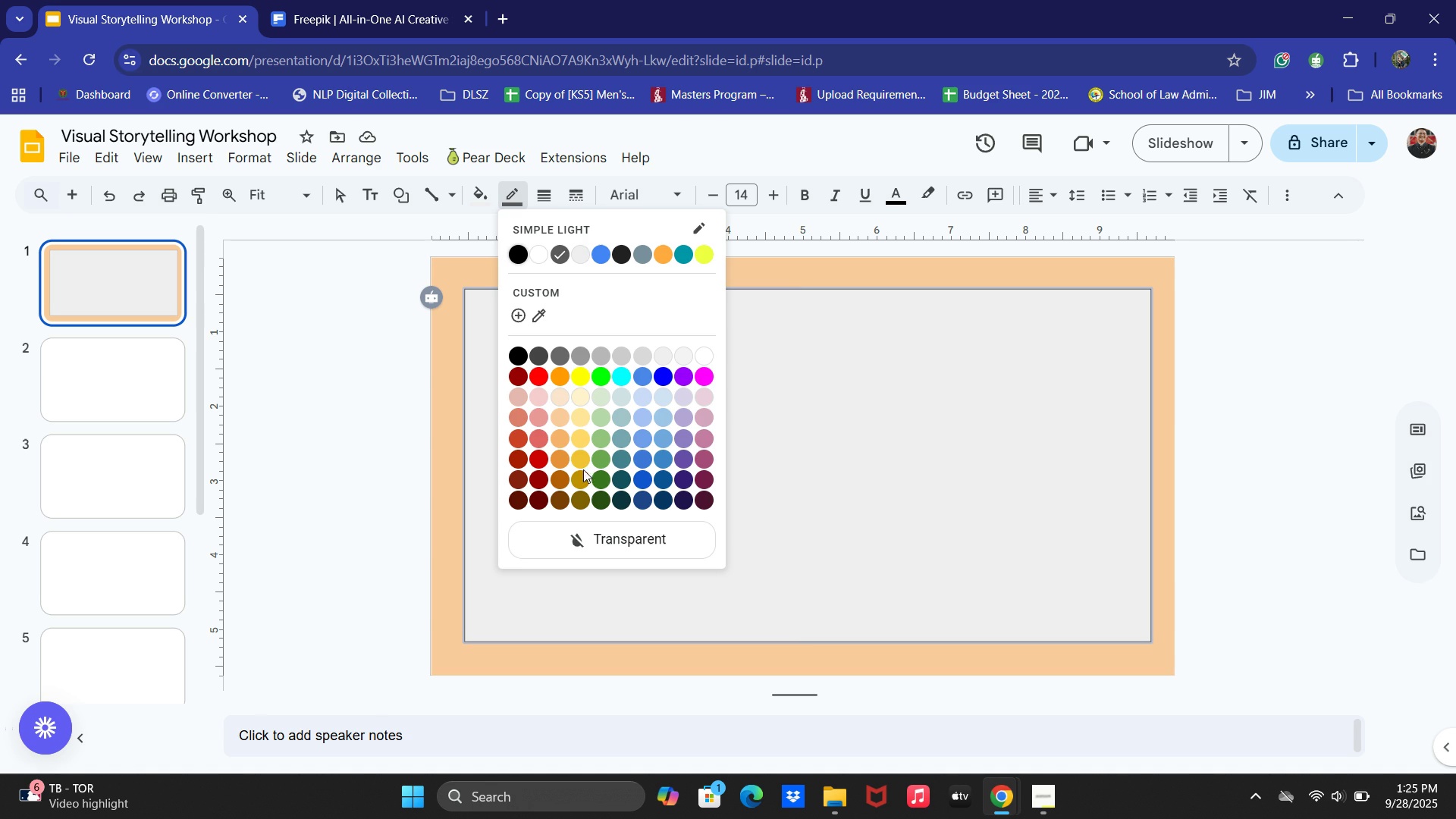 
left_click([553, 471])
 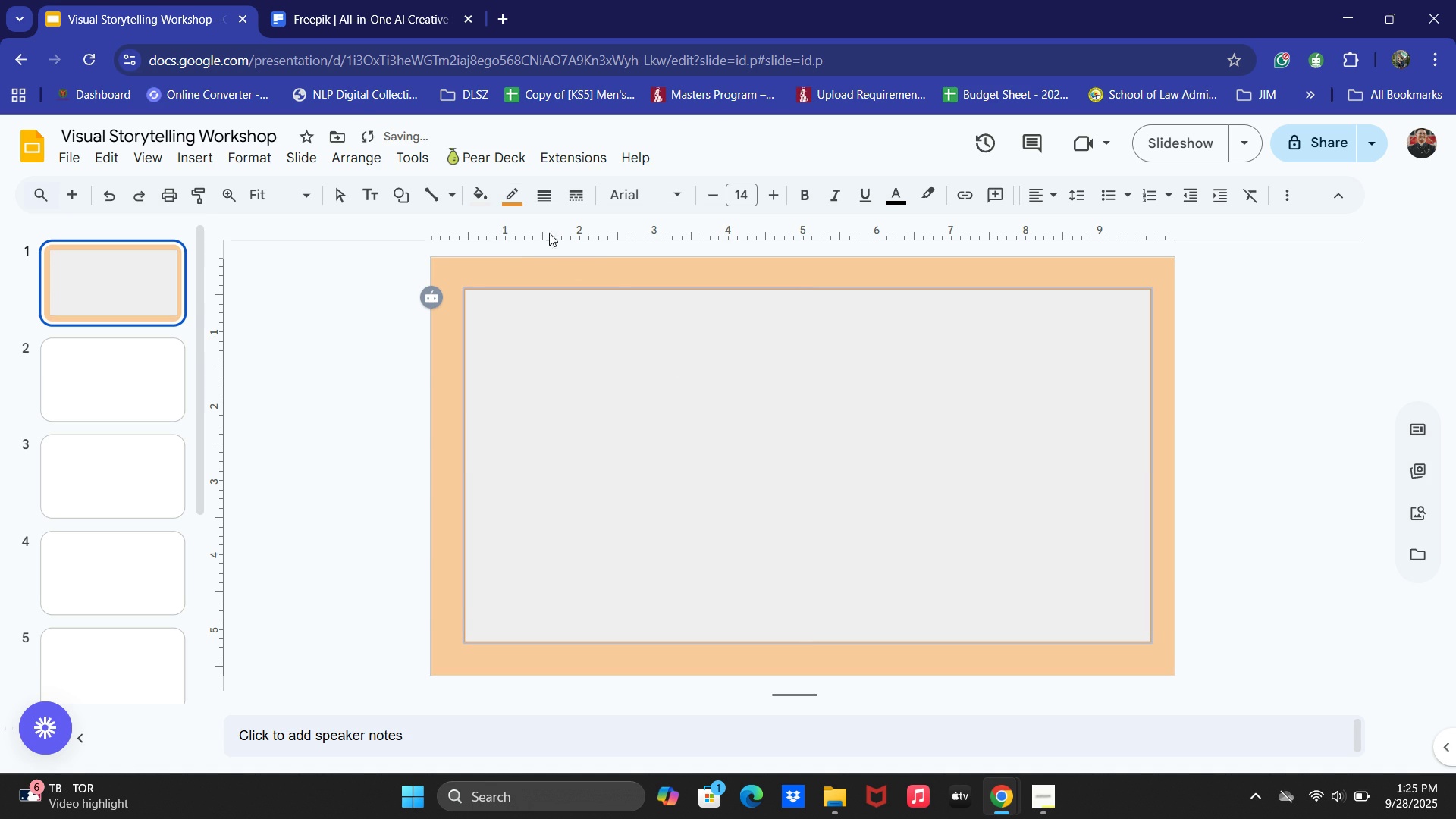 
left_click([474, 189])
 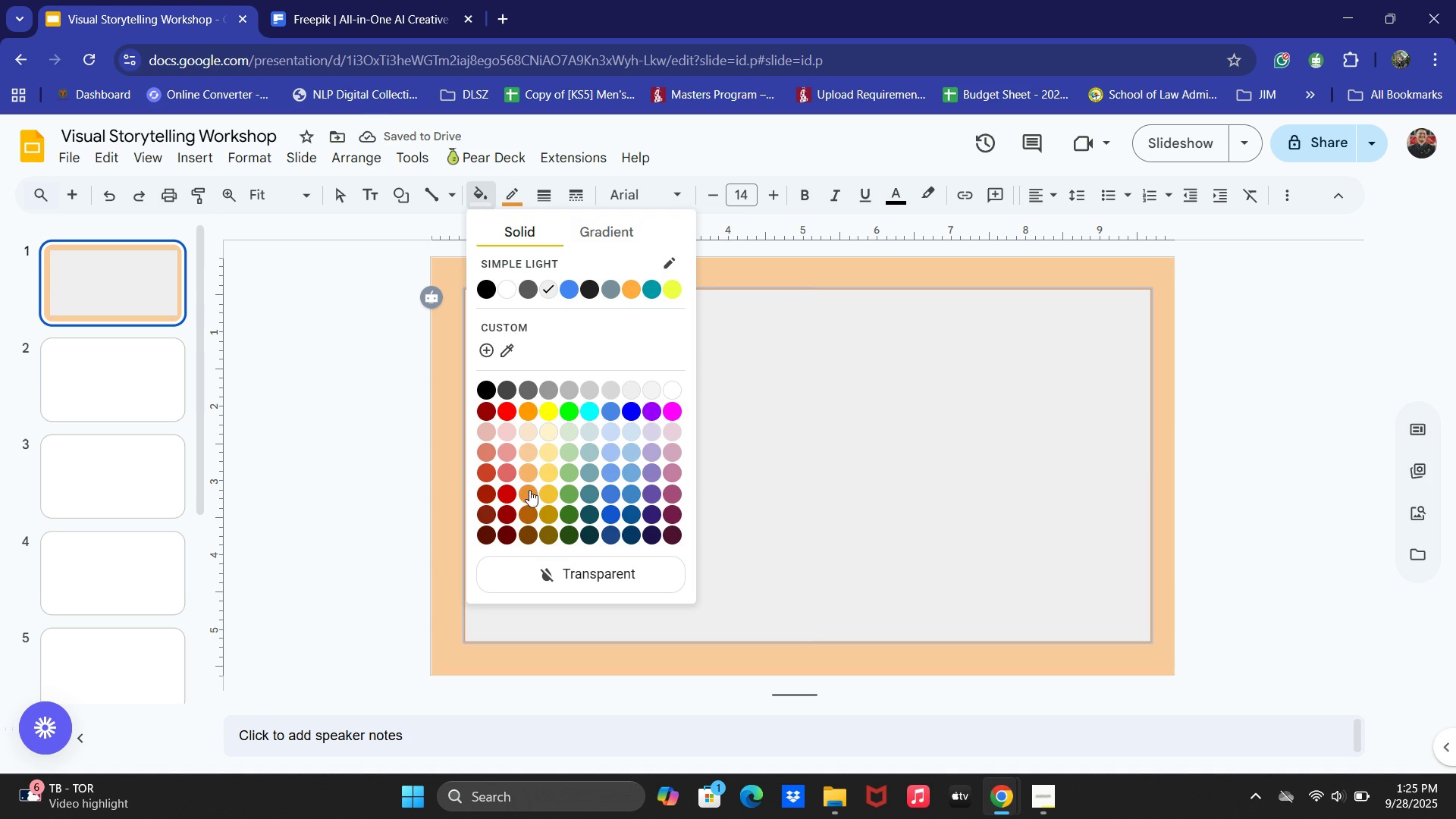 
left_click([533, 499])
 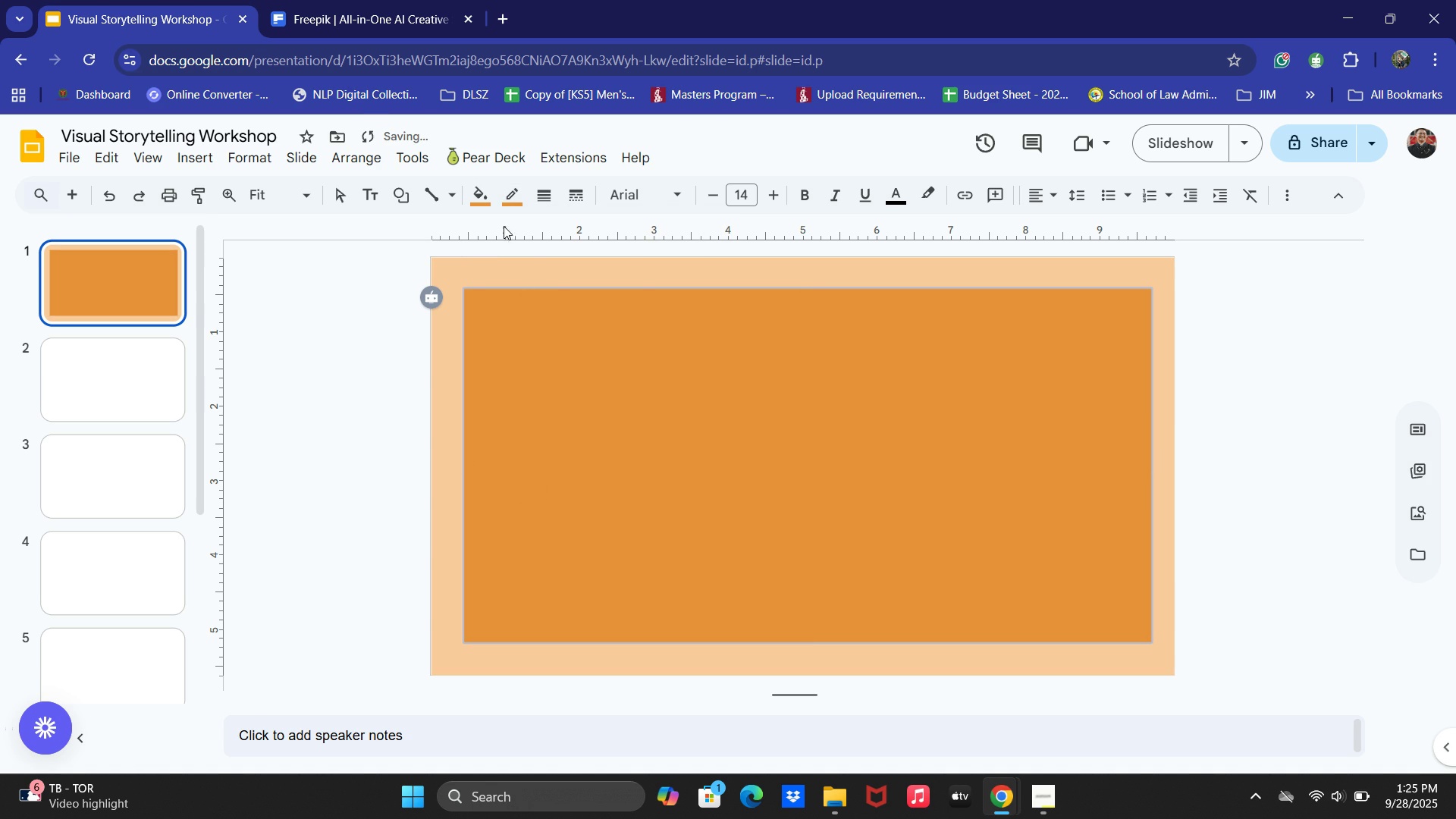 
left_click([491, 205])
 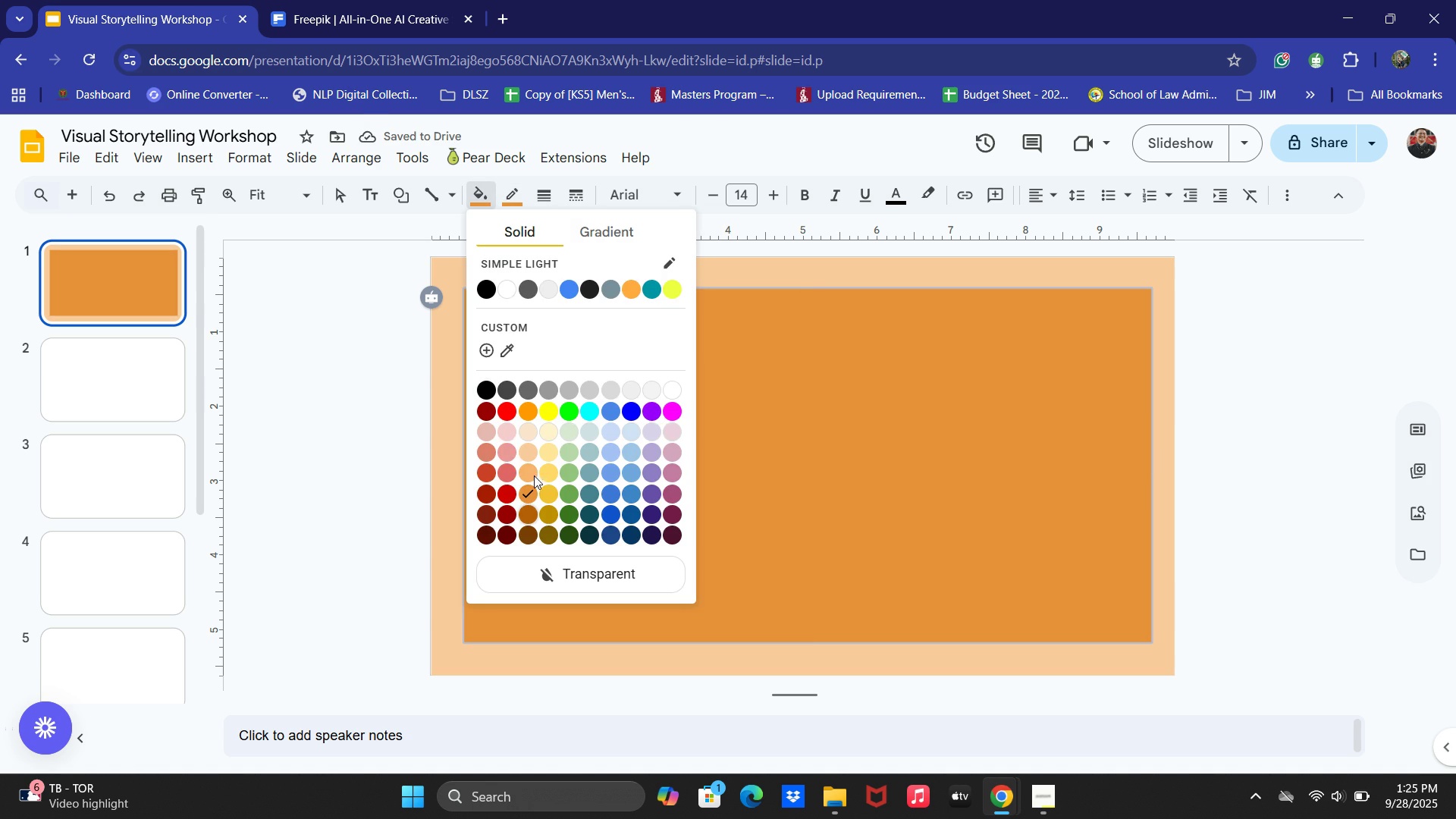 
left_click([531, 460])
 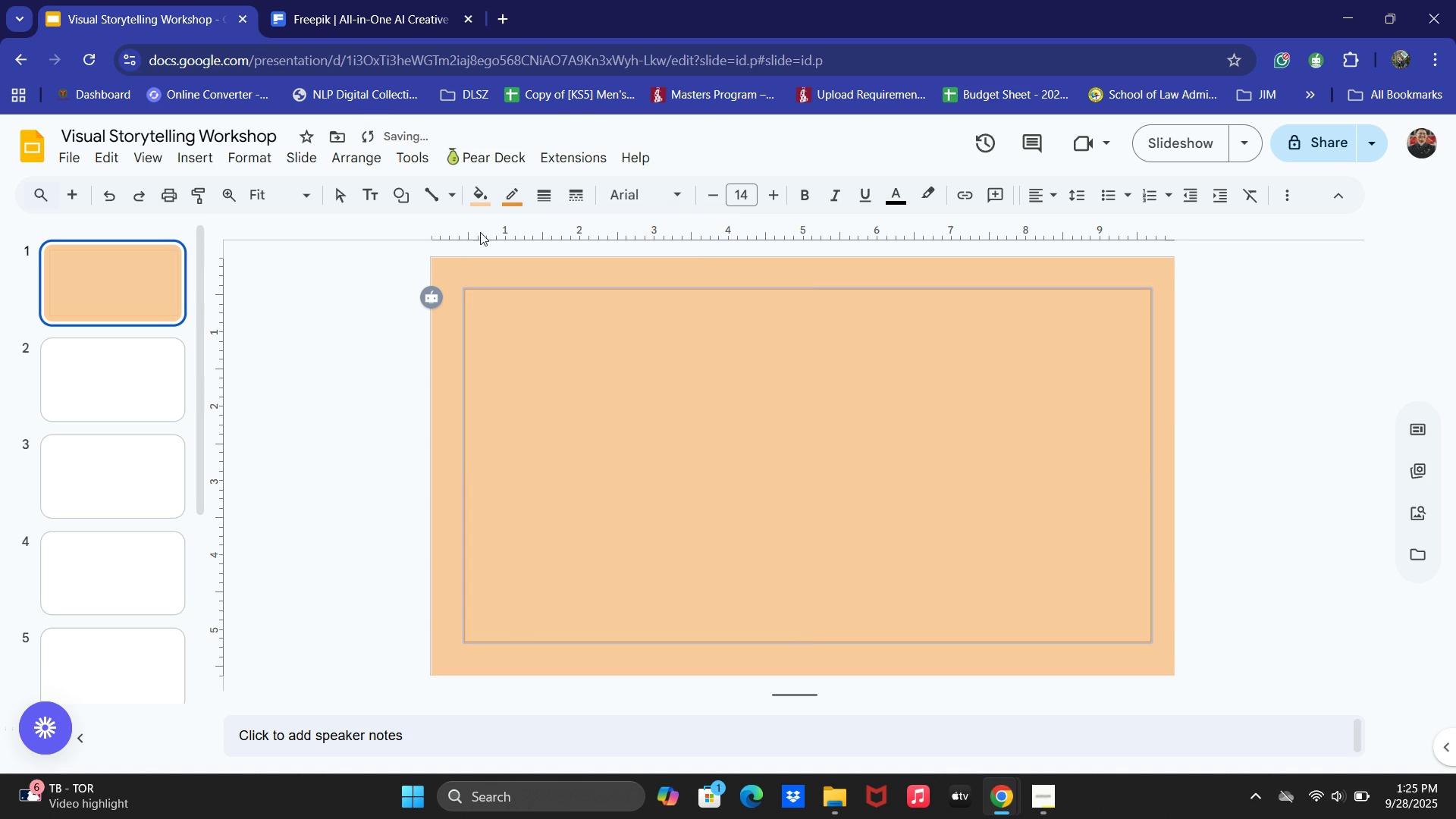 
left_click([477, 195])
 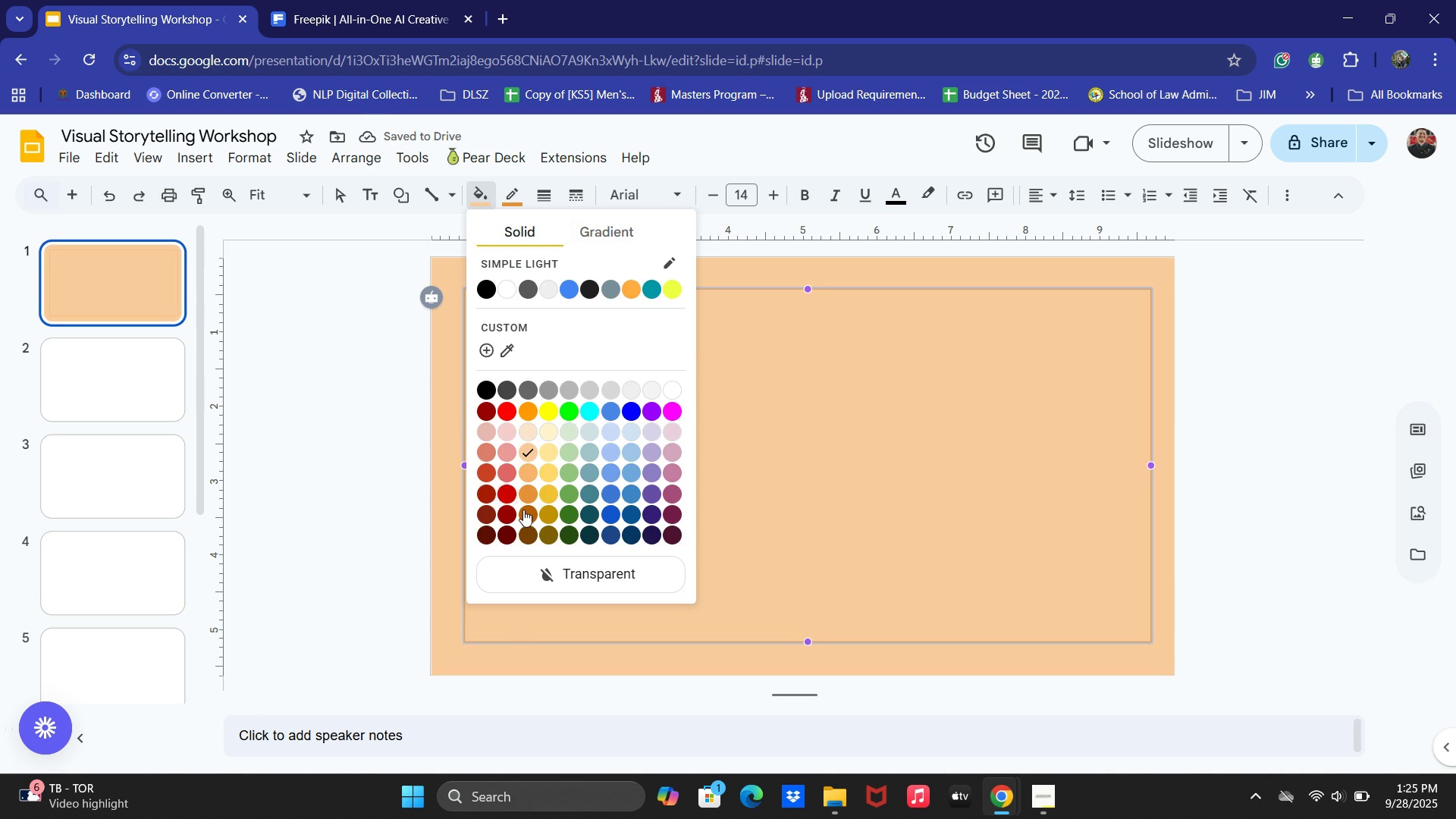 
left_click([525, 510])
 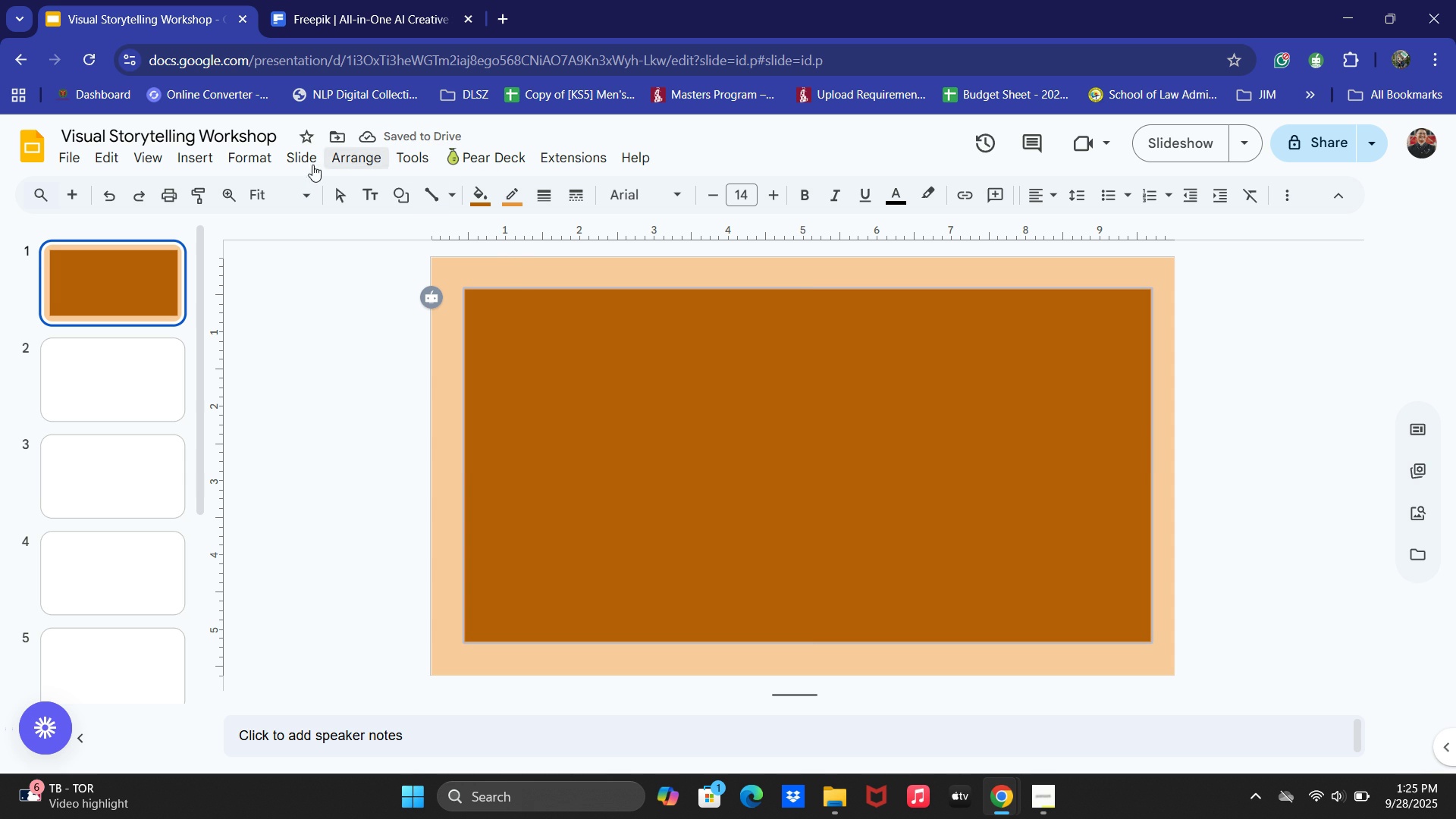 
wait(6.07)
 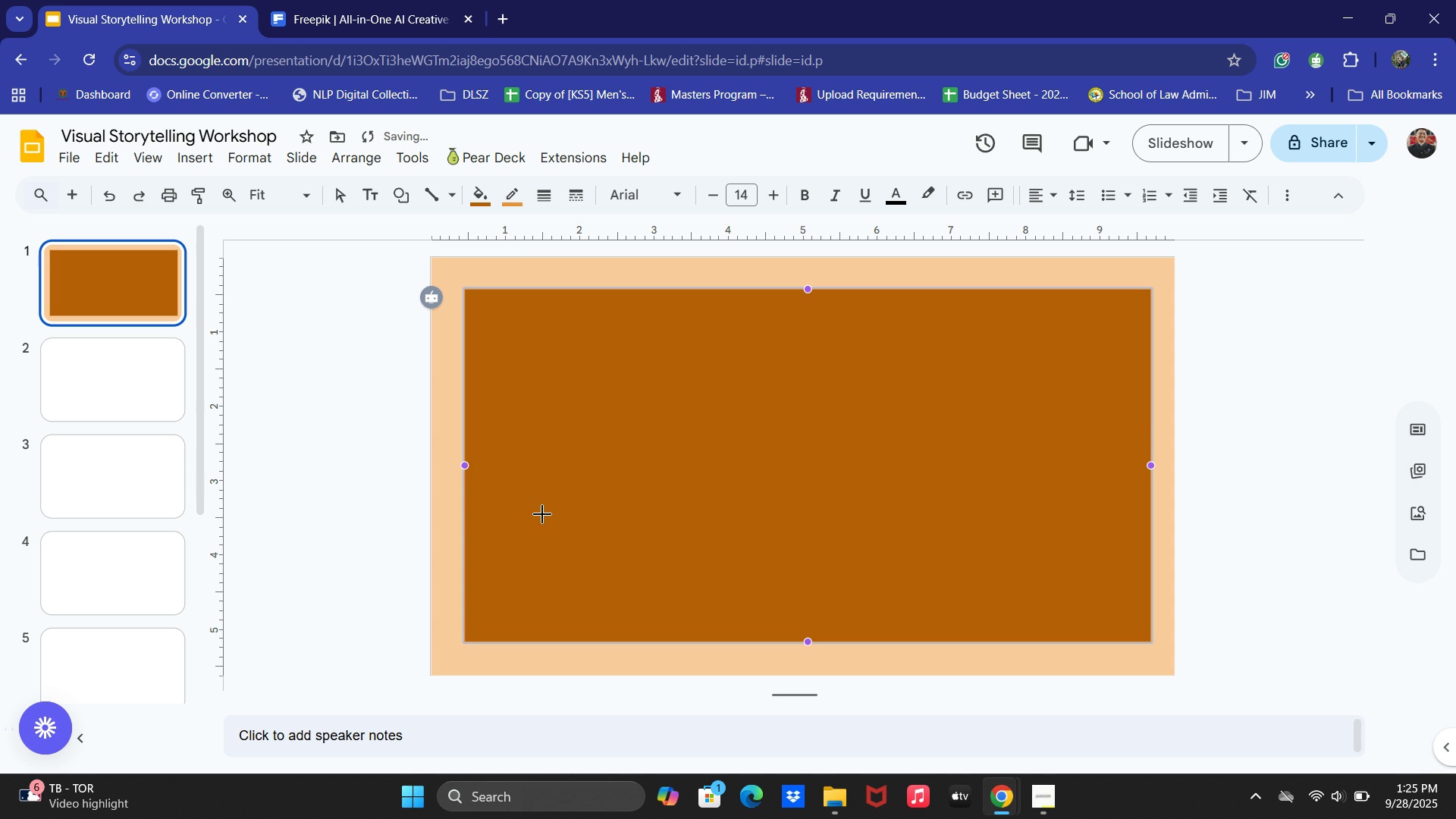 
mouse_move([661, 295])
 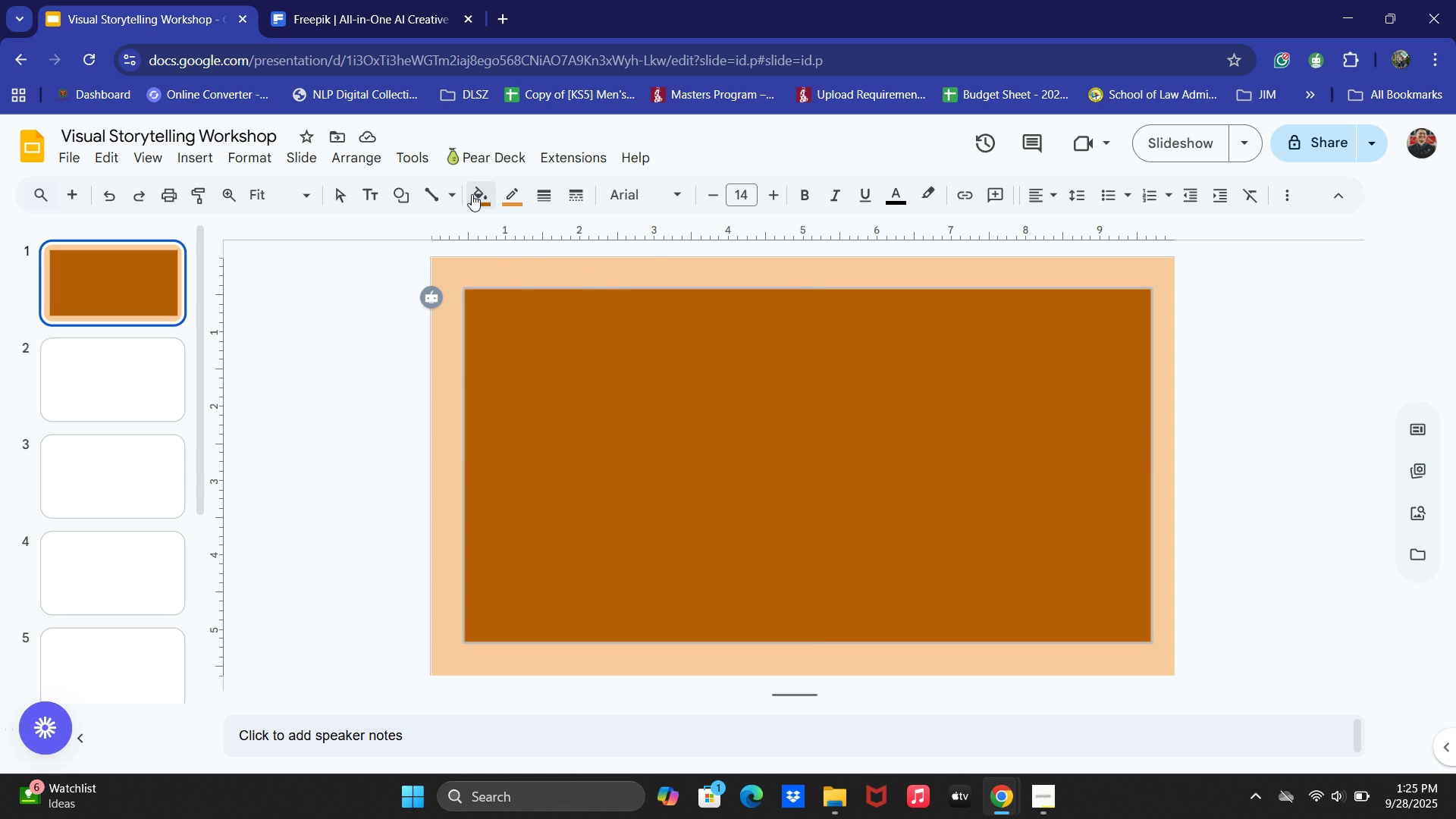 
left_click([472, 194])
 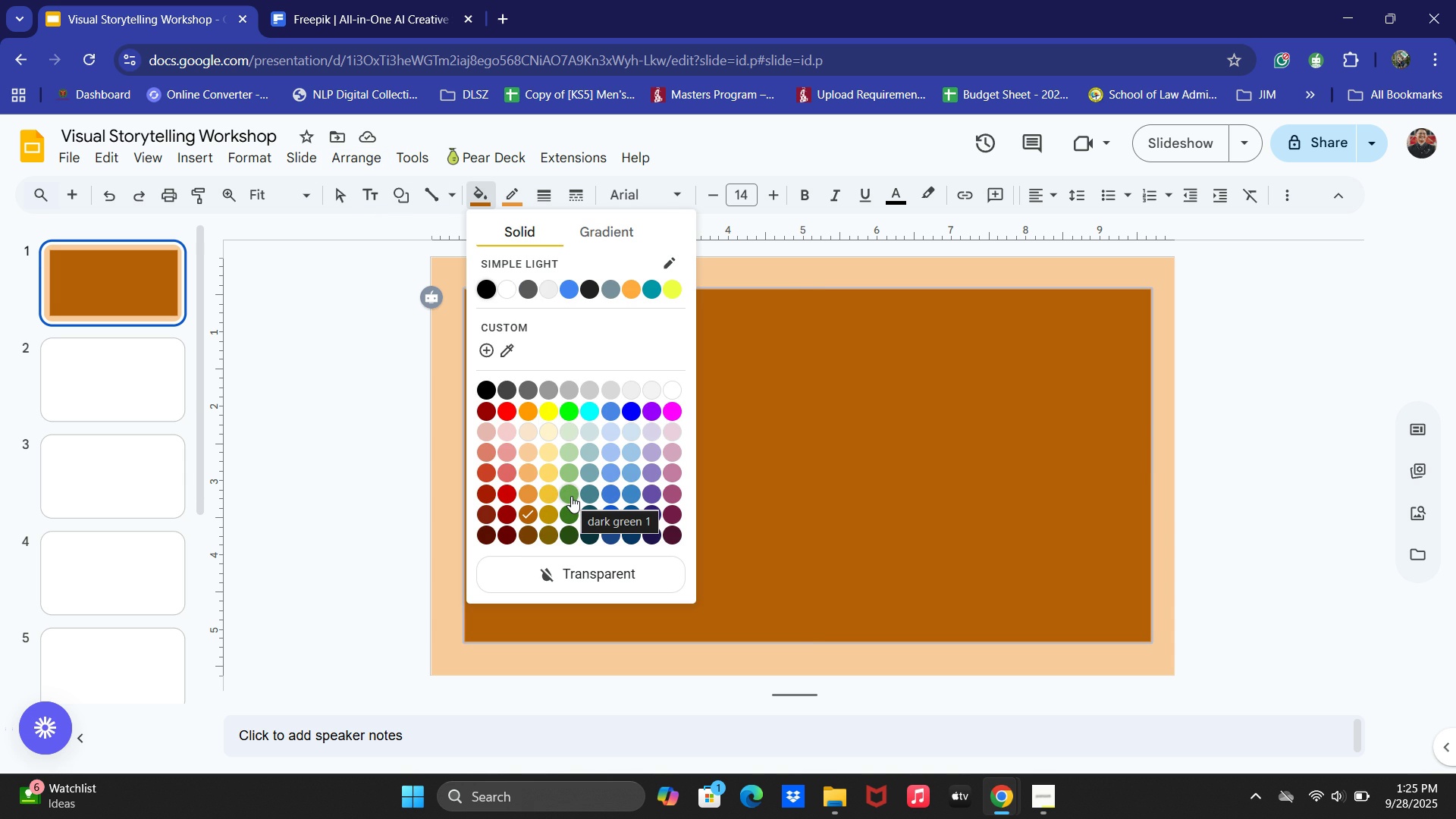 
wait(7.95)
 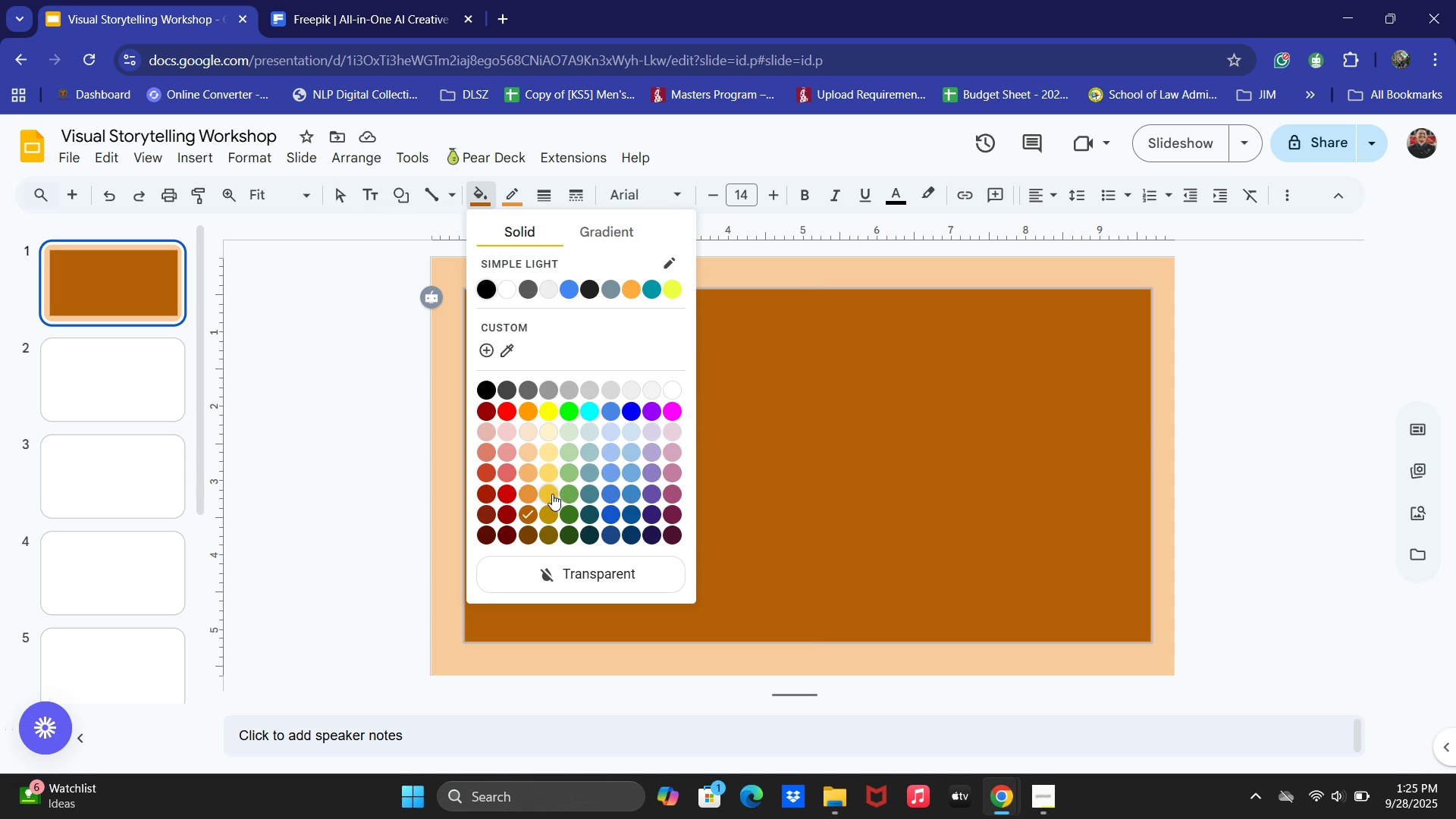 
left_click([523, 414])
 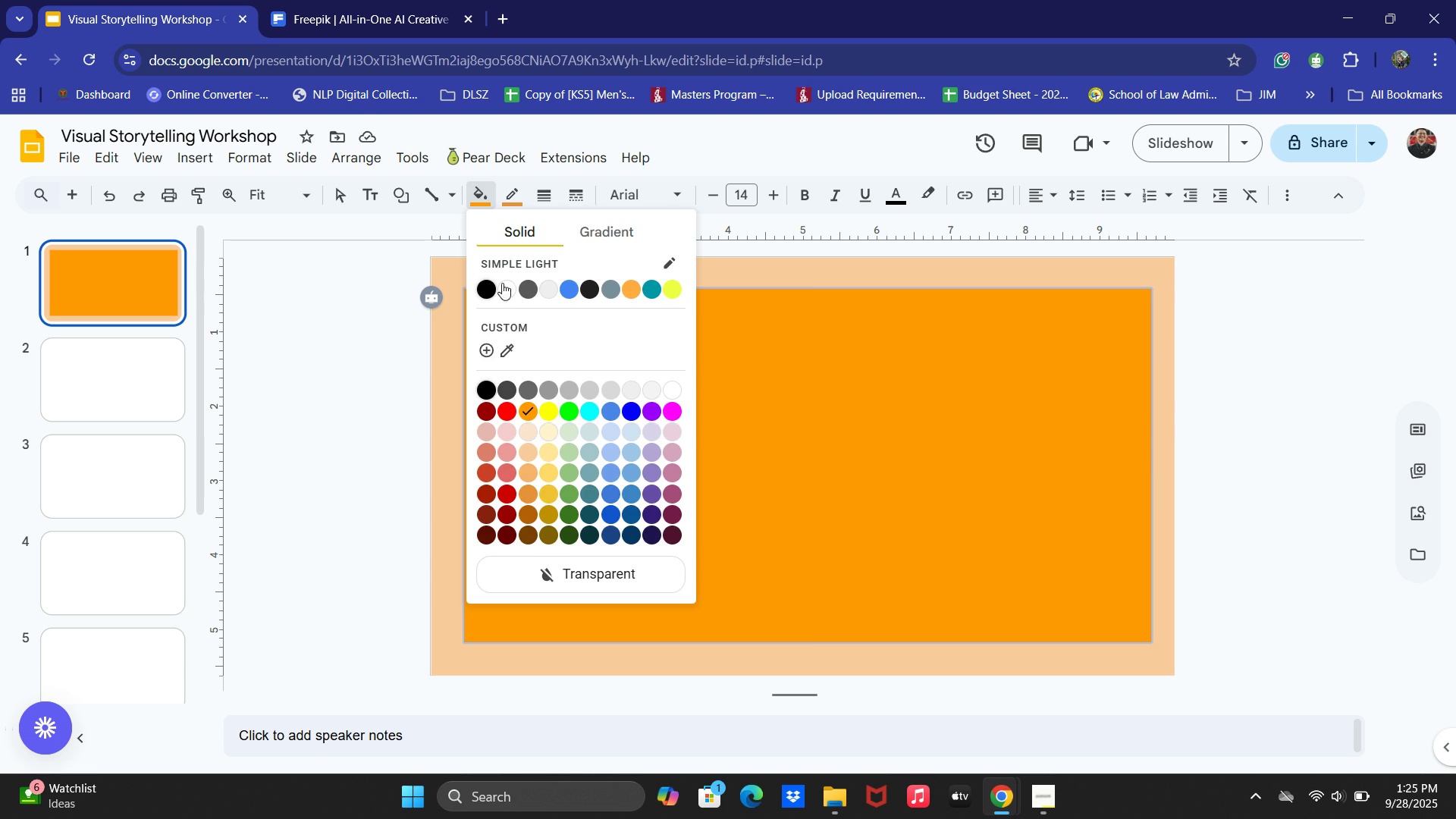 
wait(7.58)
 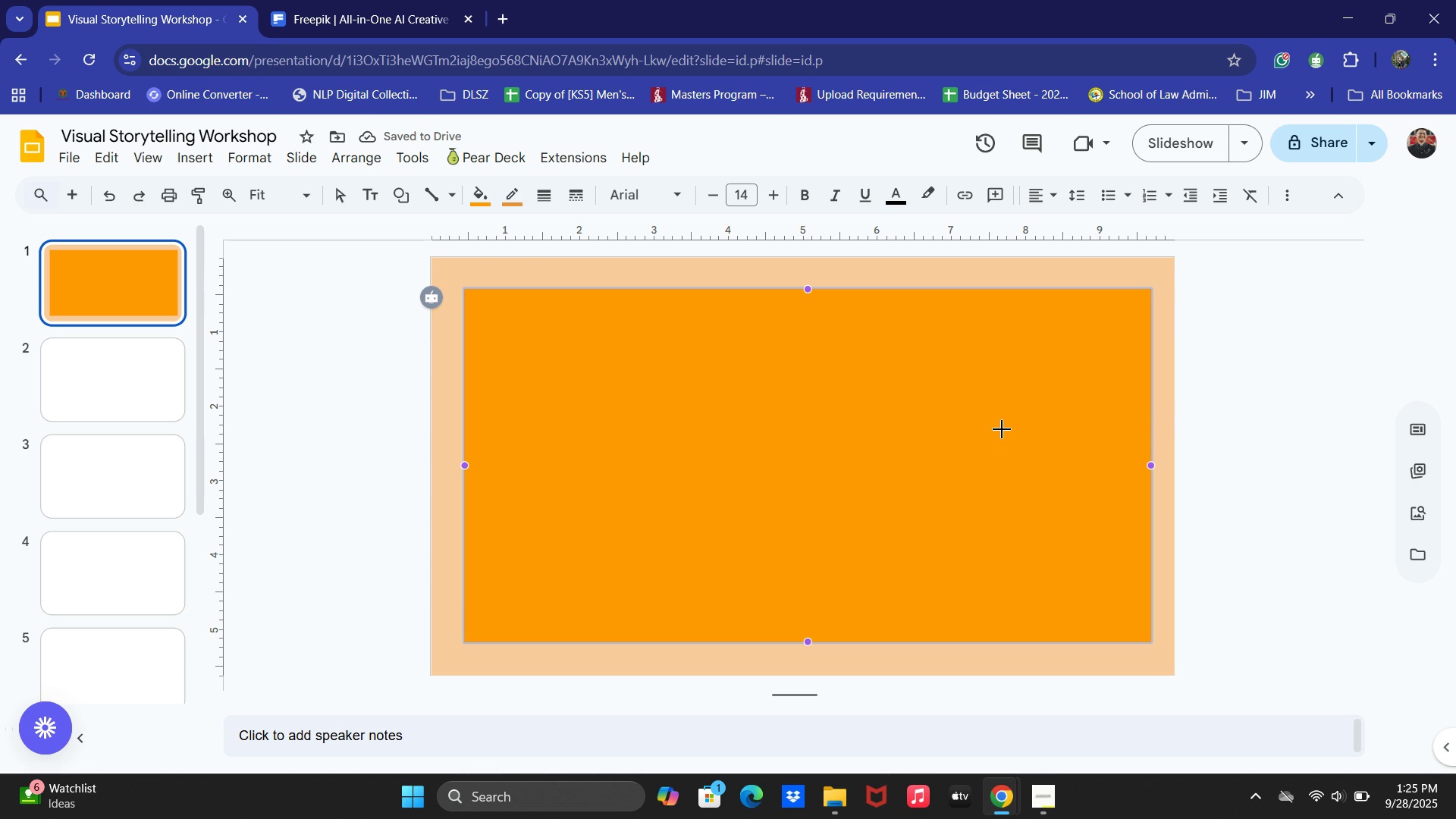 
left_click([518, 431])
 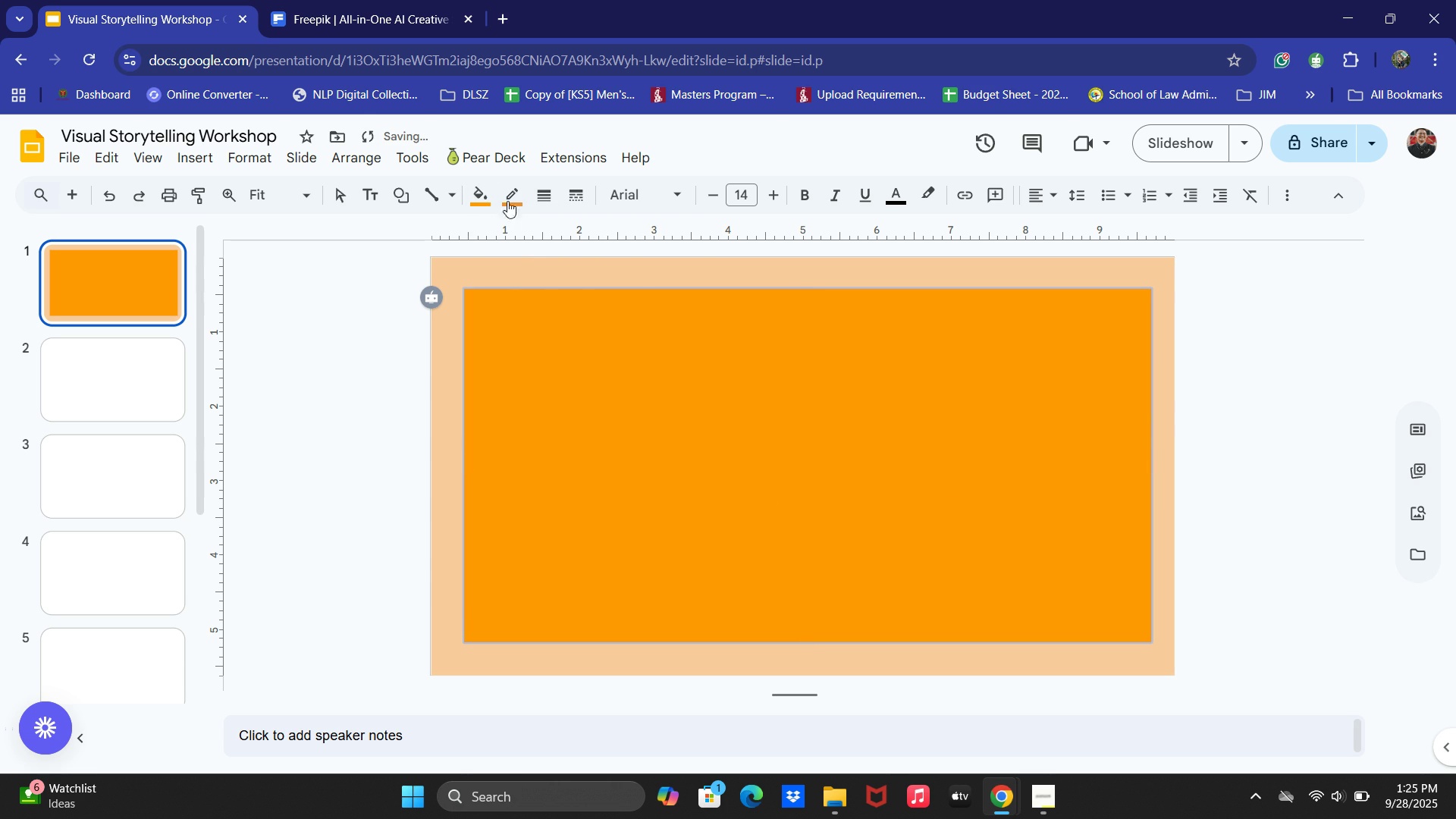 
left_click([485, 203])
 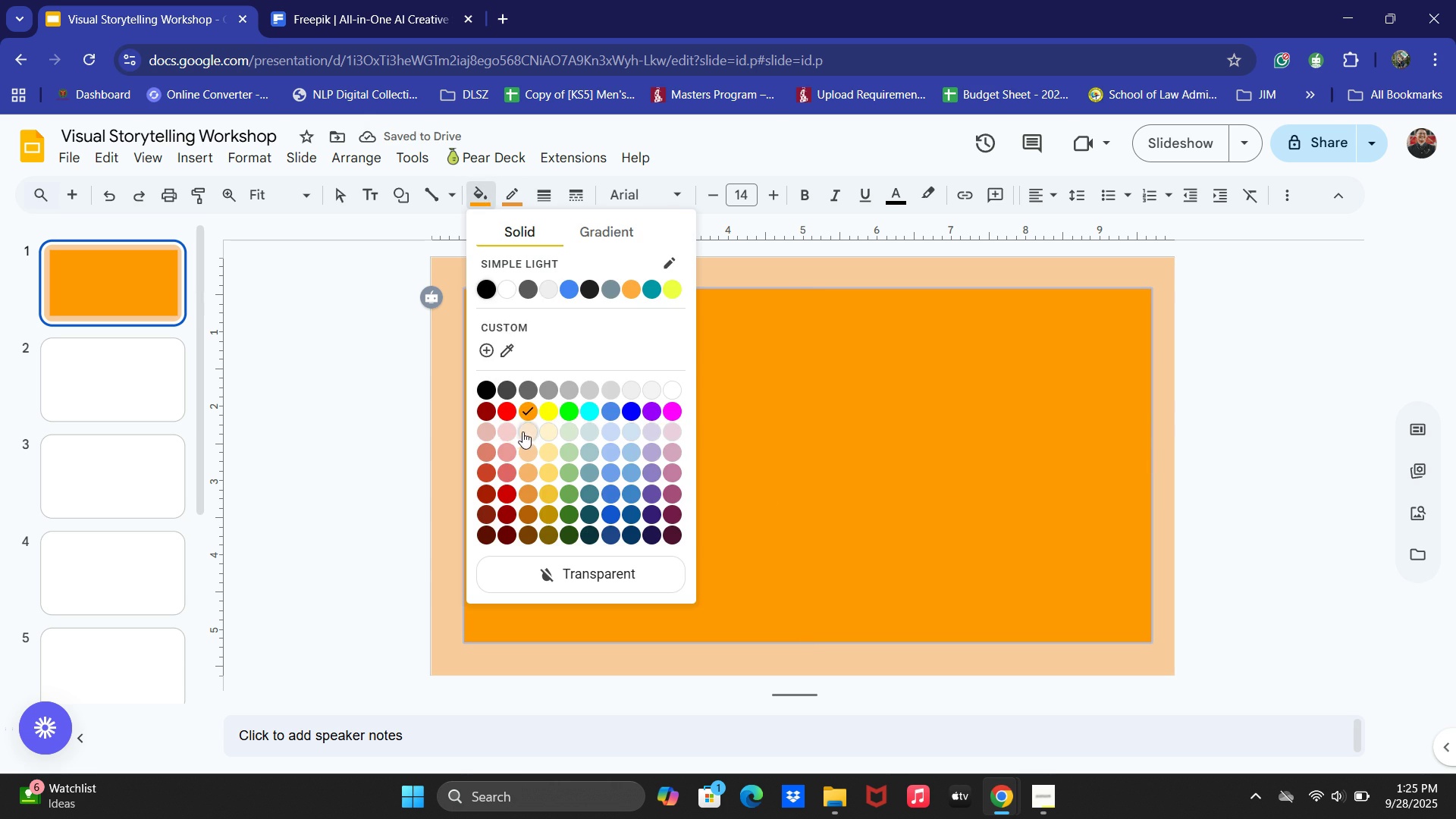 
left_click([526, 429])
 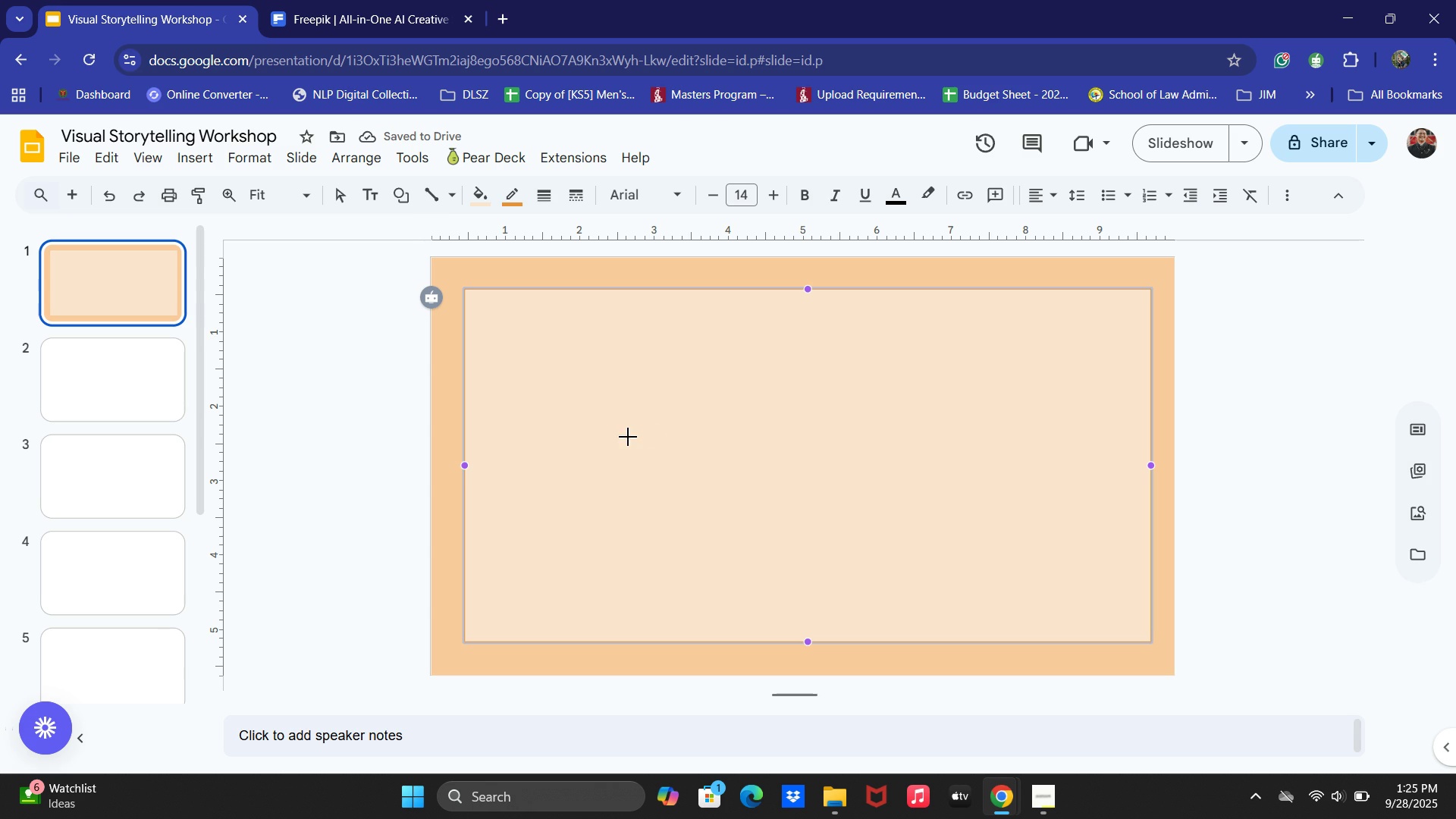 
left_click([383, 0])
 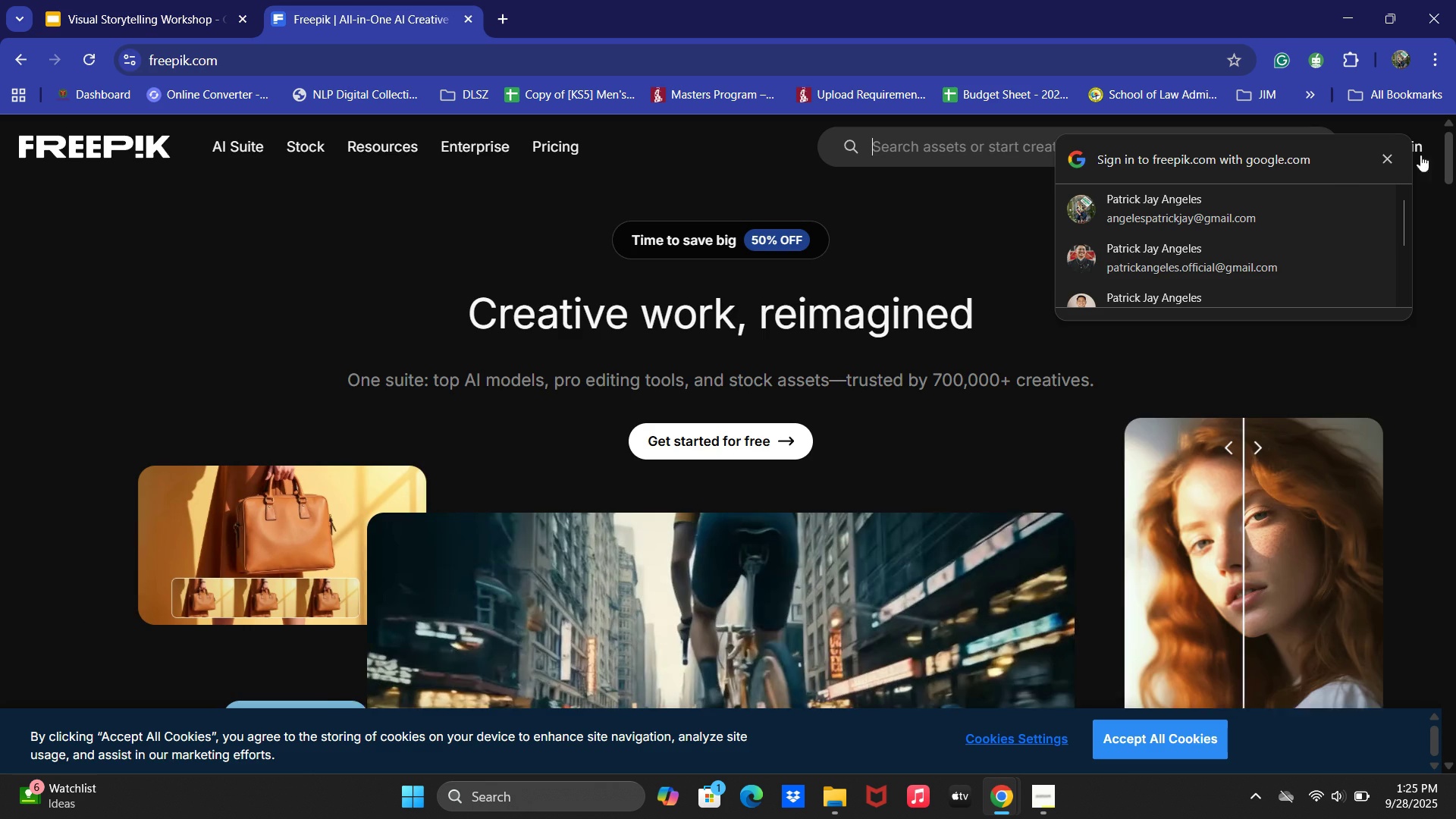 
left_click([1396, 152])
 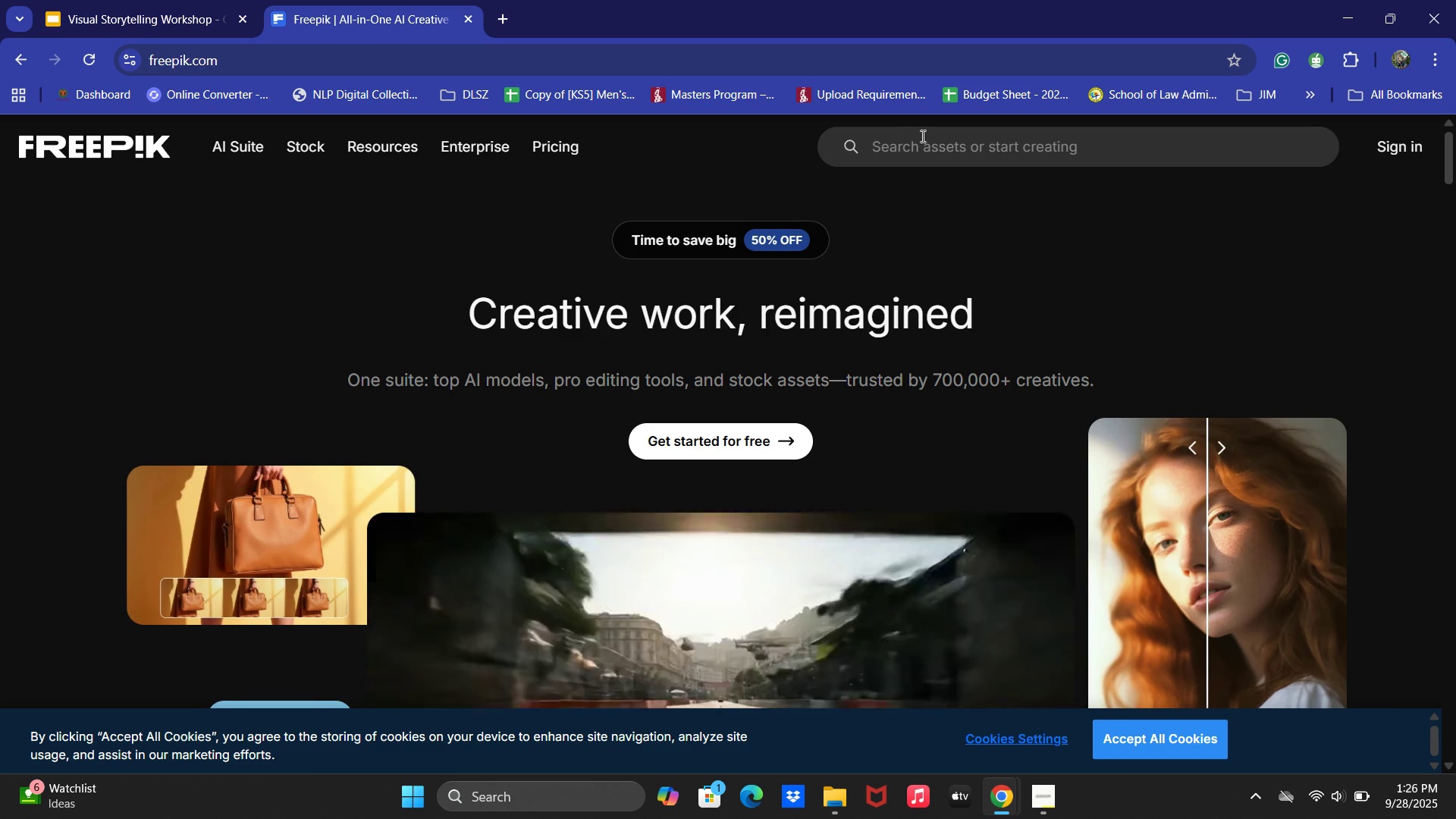 
type(veco)
key(Backspace)
type(tors)
 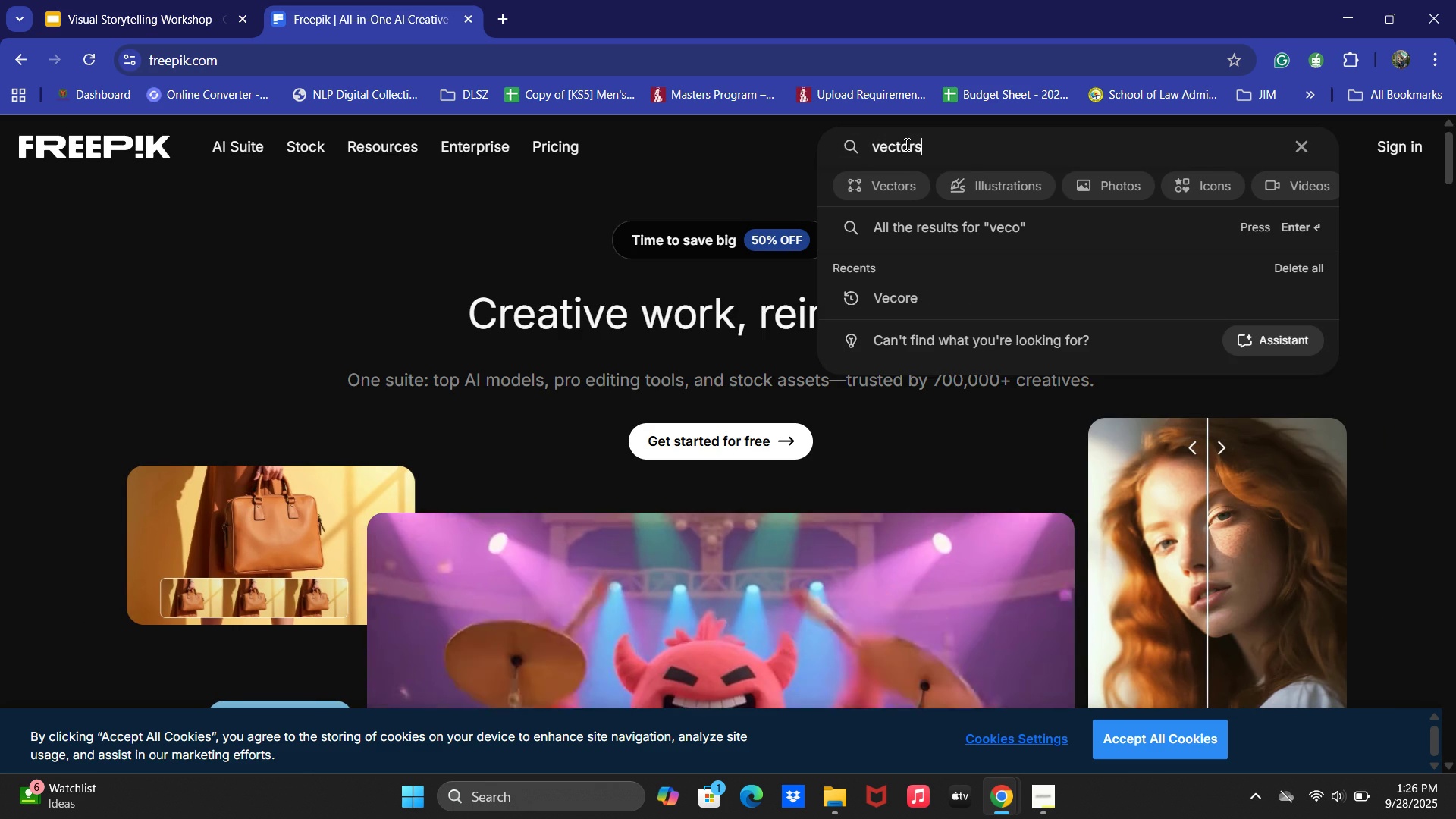 
key(Enter)
 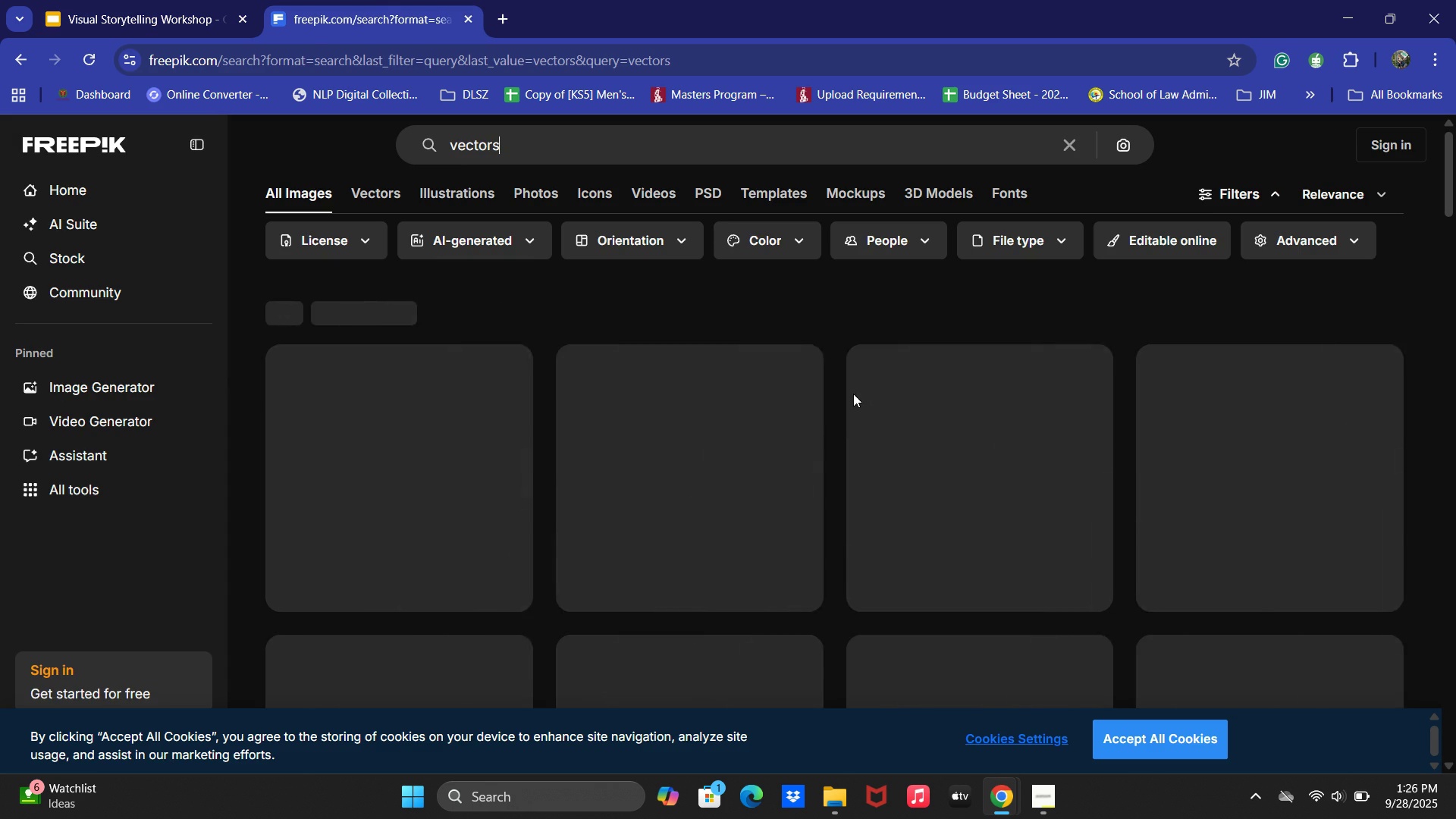 
scroll: coordinate [846, 393], scroll_direction: down, amount: 1.0
 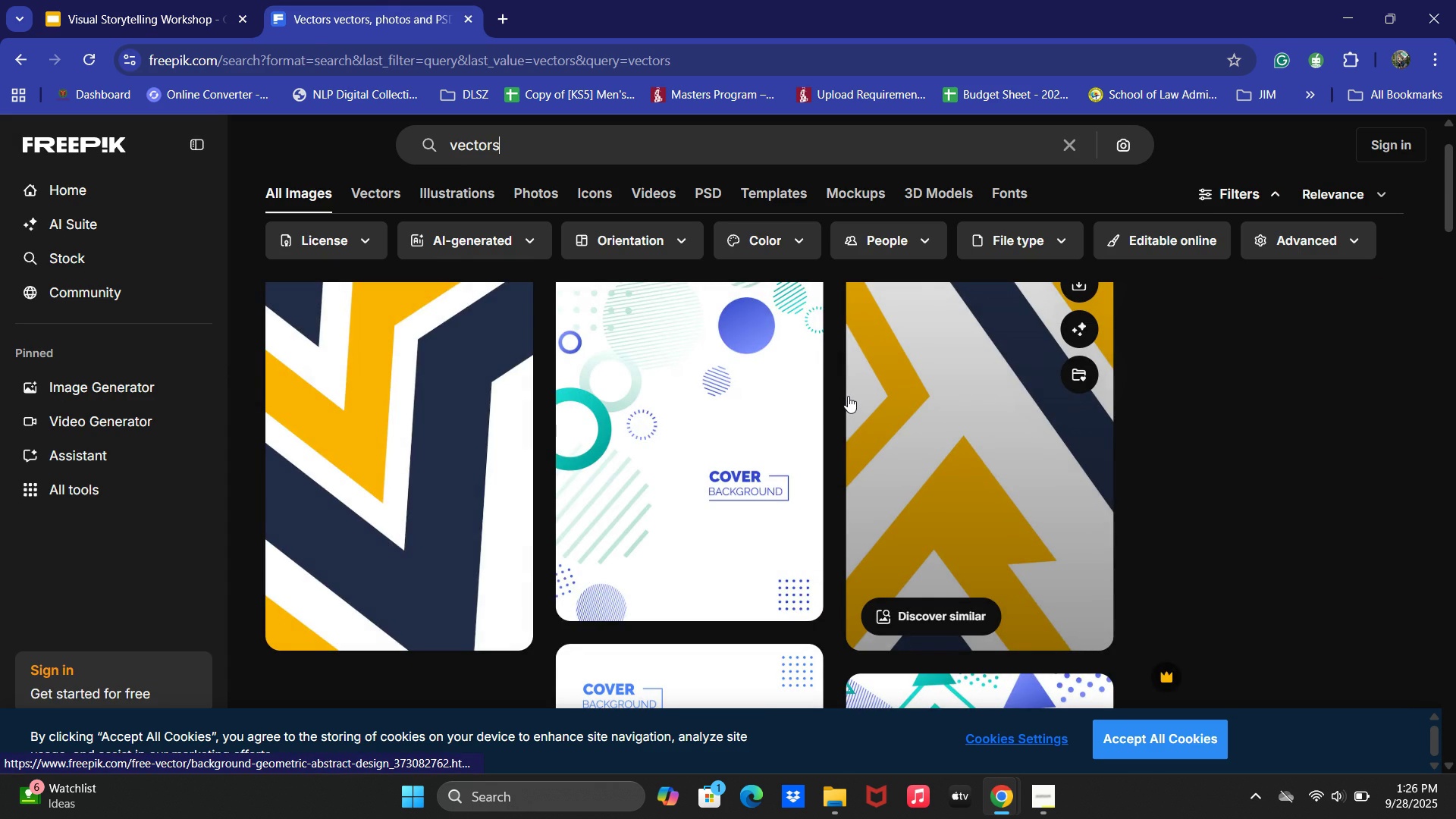 
scroll: coordinate [861, 388], scroll_direction: none, amount: 0.0
 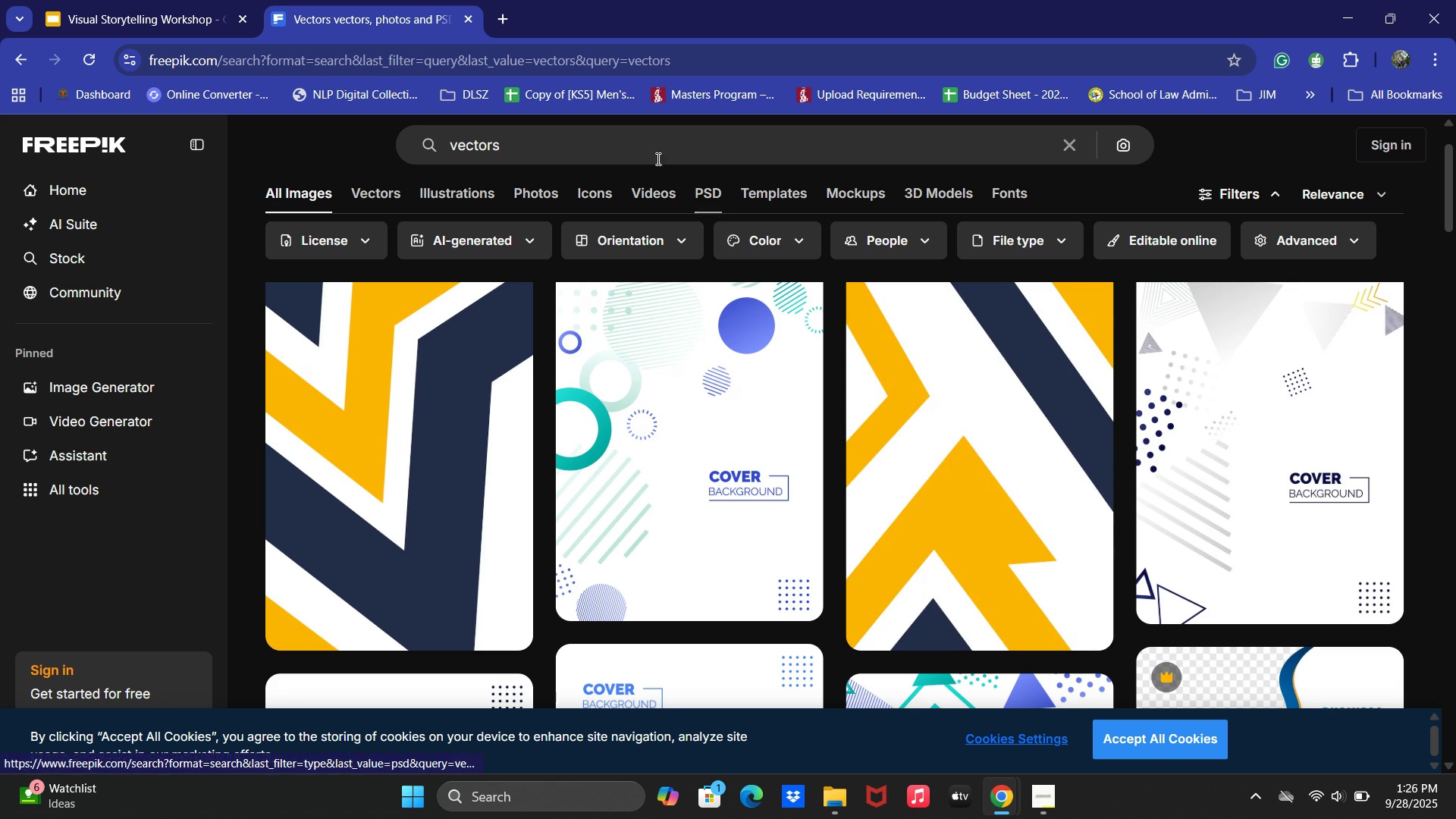 
key(Control+ControlLeft)
 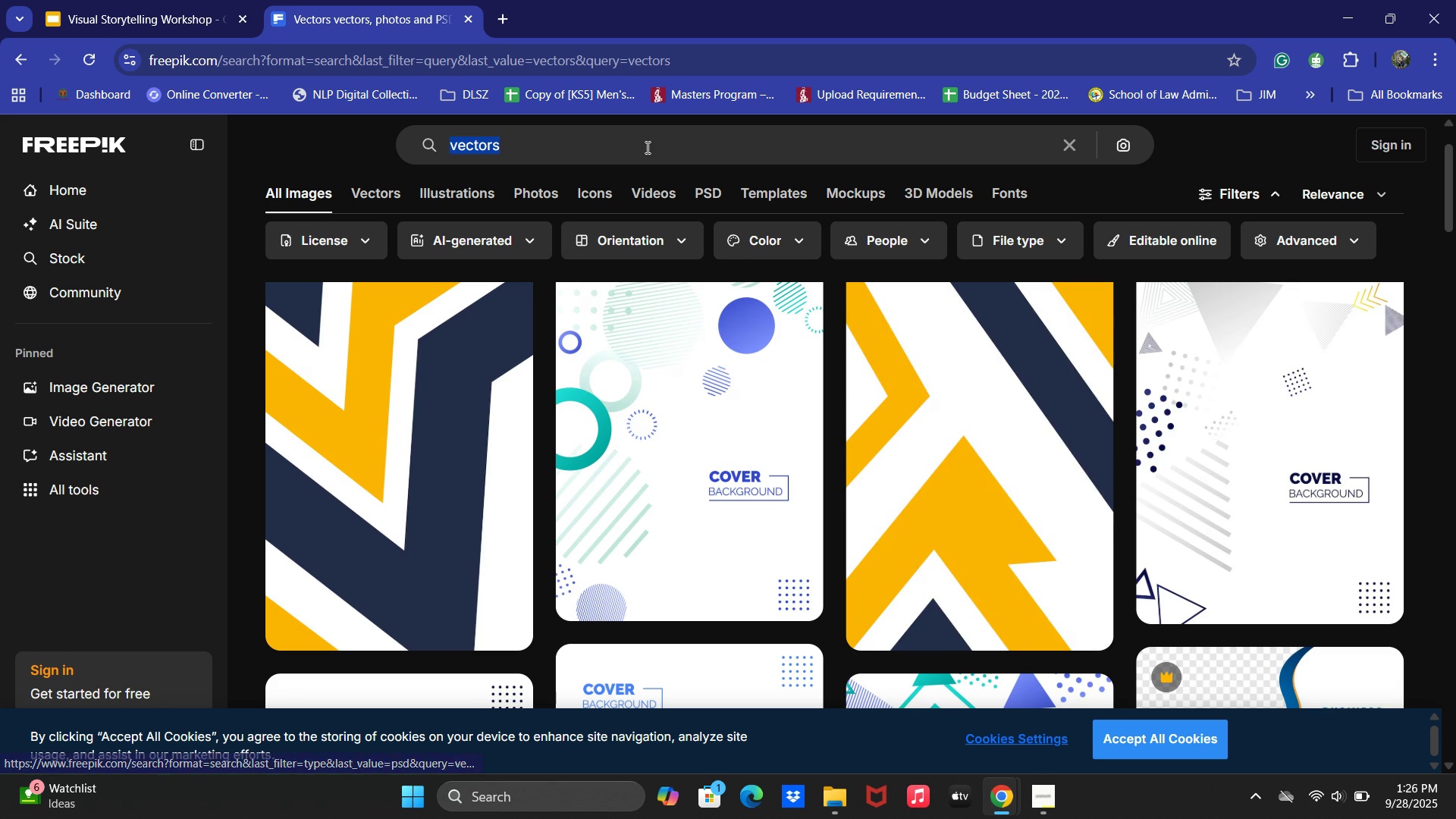 
key(Control+A)